 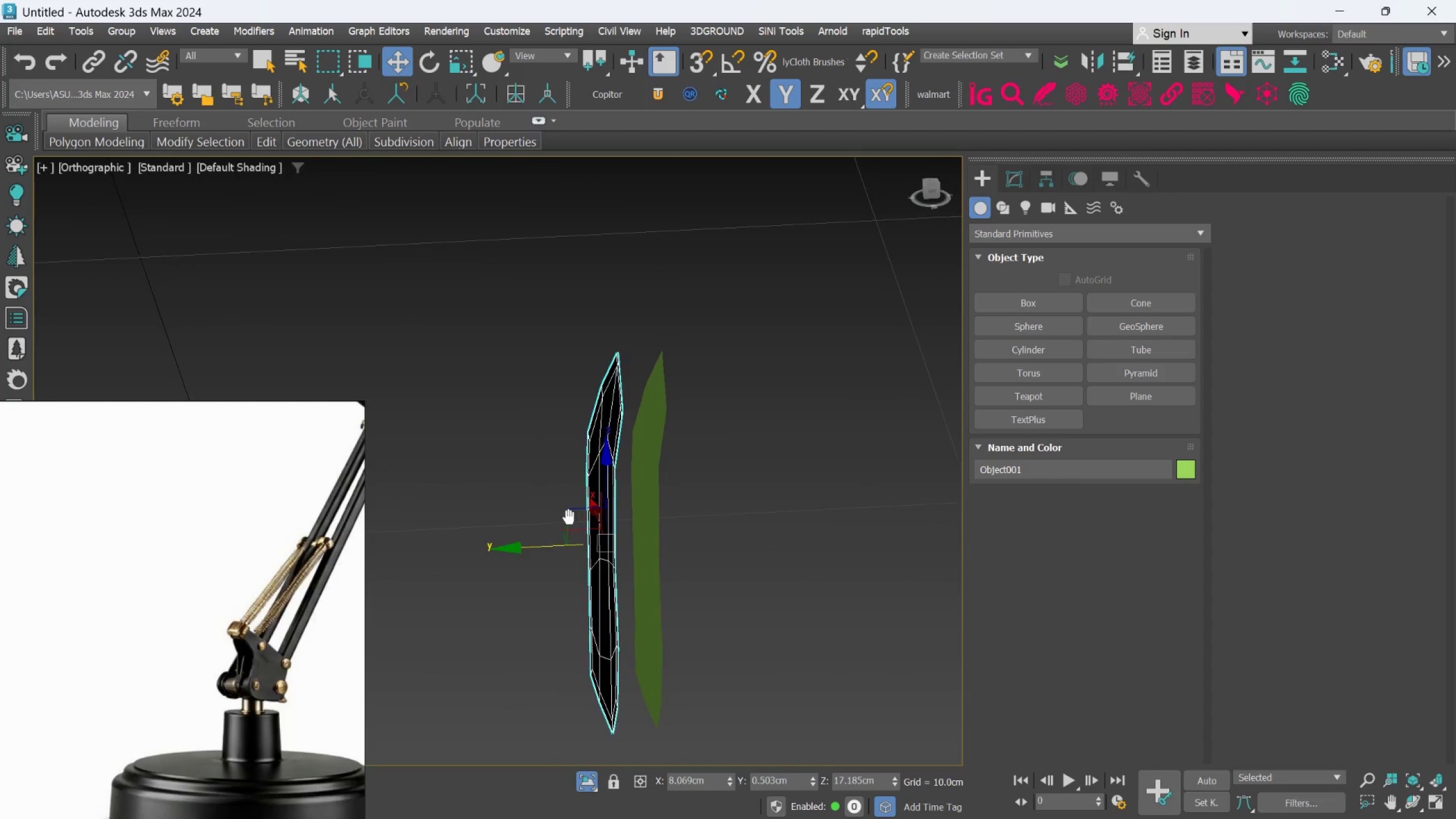 
key(Alt+AltLeft)
 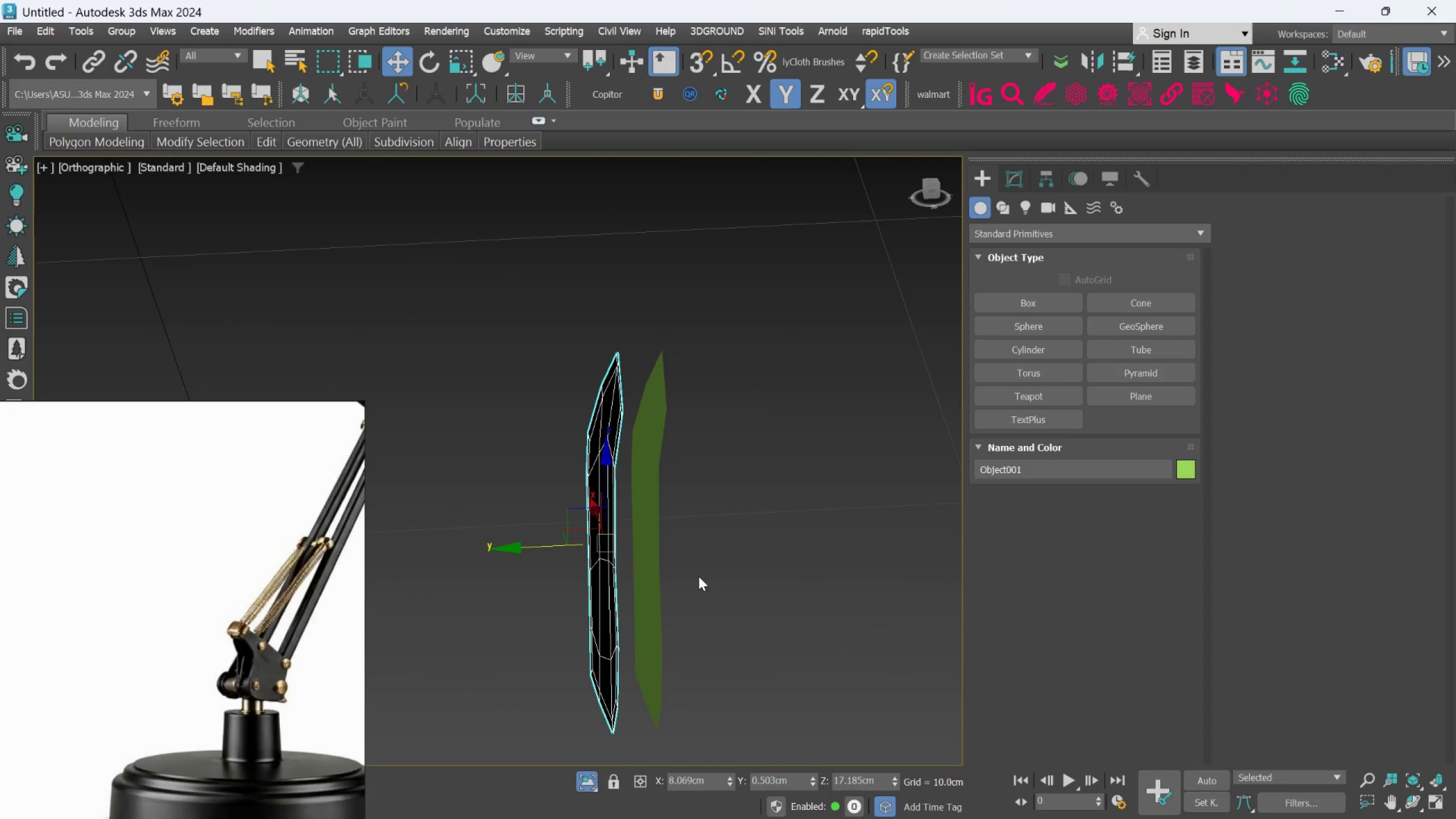 
hold_key(key=AltLeft, duration=0.84)
 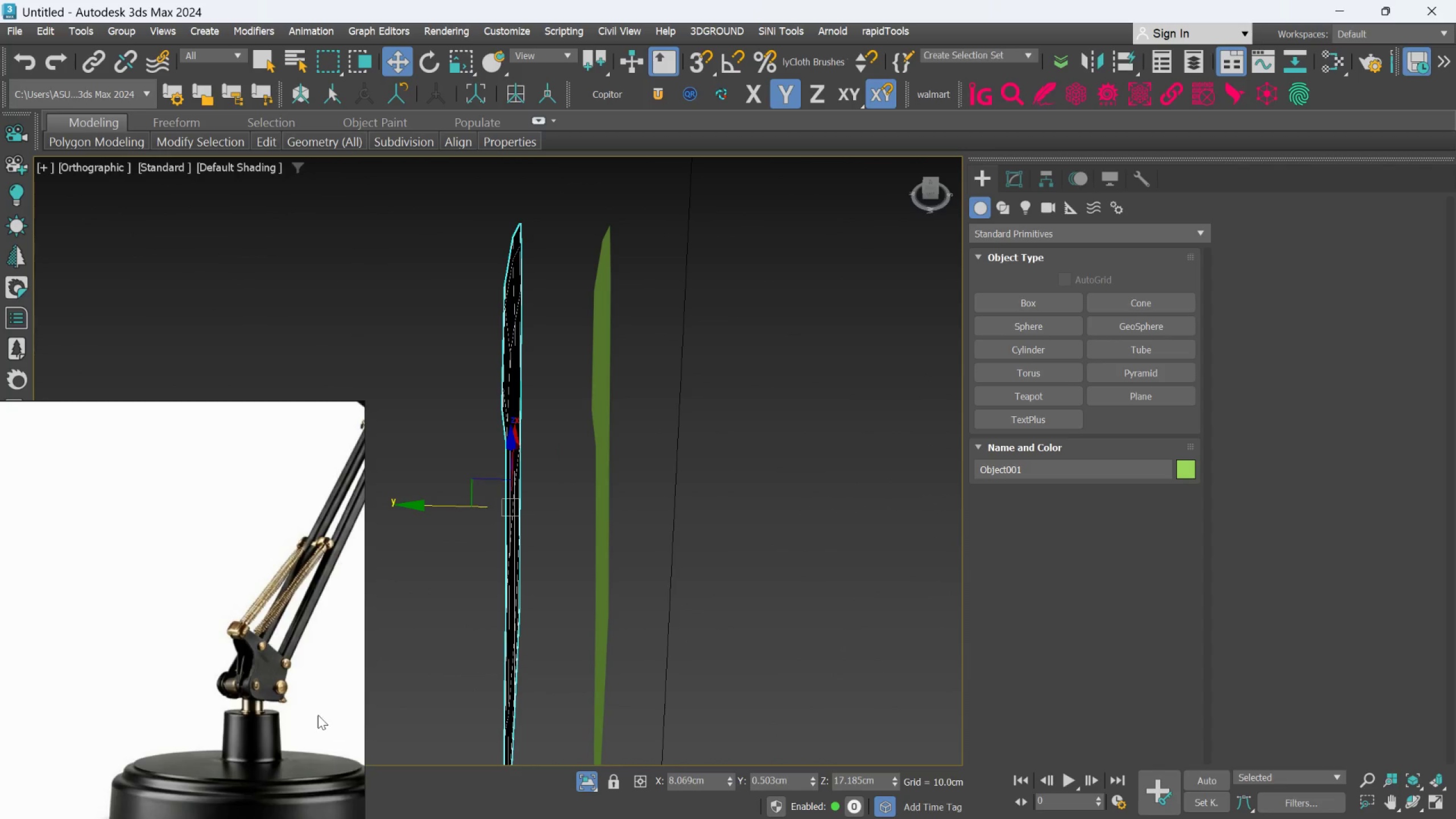 
scroll: coordinate [697, 576], scroll_direction: up, amount: 2.0
 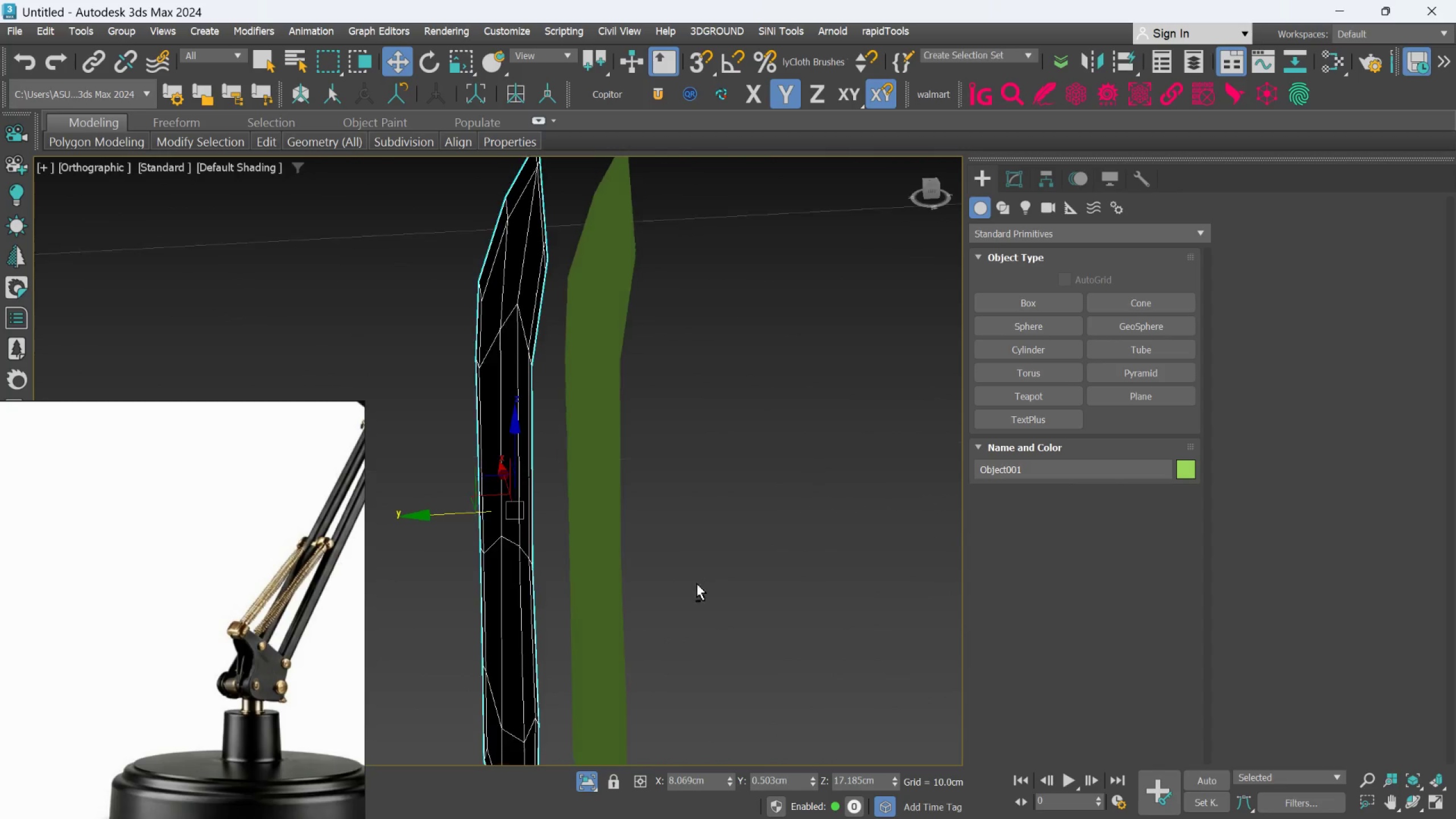 
hold_key(key=AltLeft, duration=6.25)
scroll: coordinate [231, 669], scroll_direction: up, amount: 6.0
 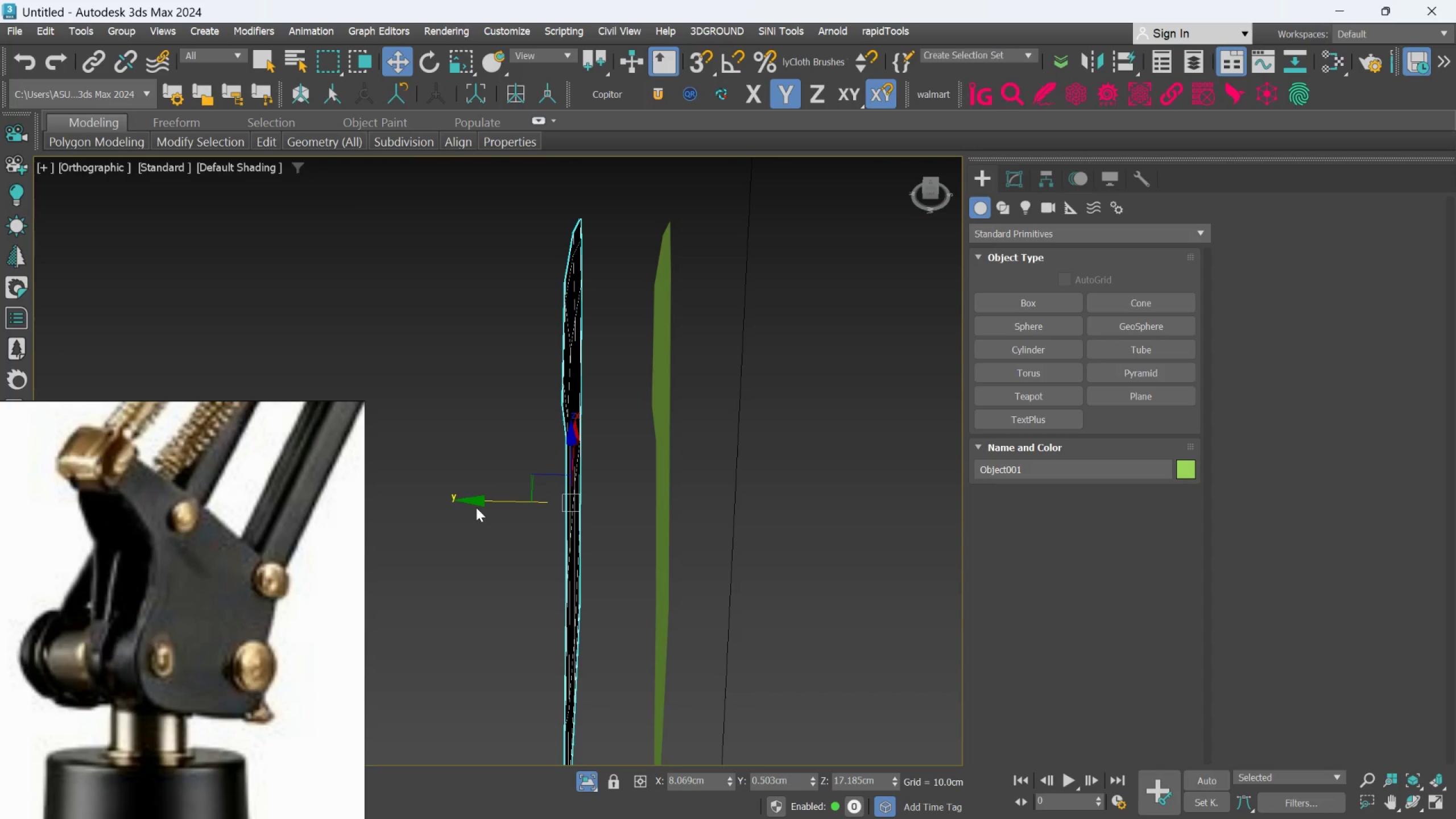 
left_click_drag(start_coordinate=[476, 502], to_coordinate=[494, 502])
 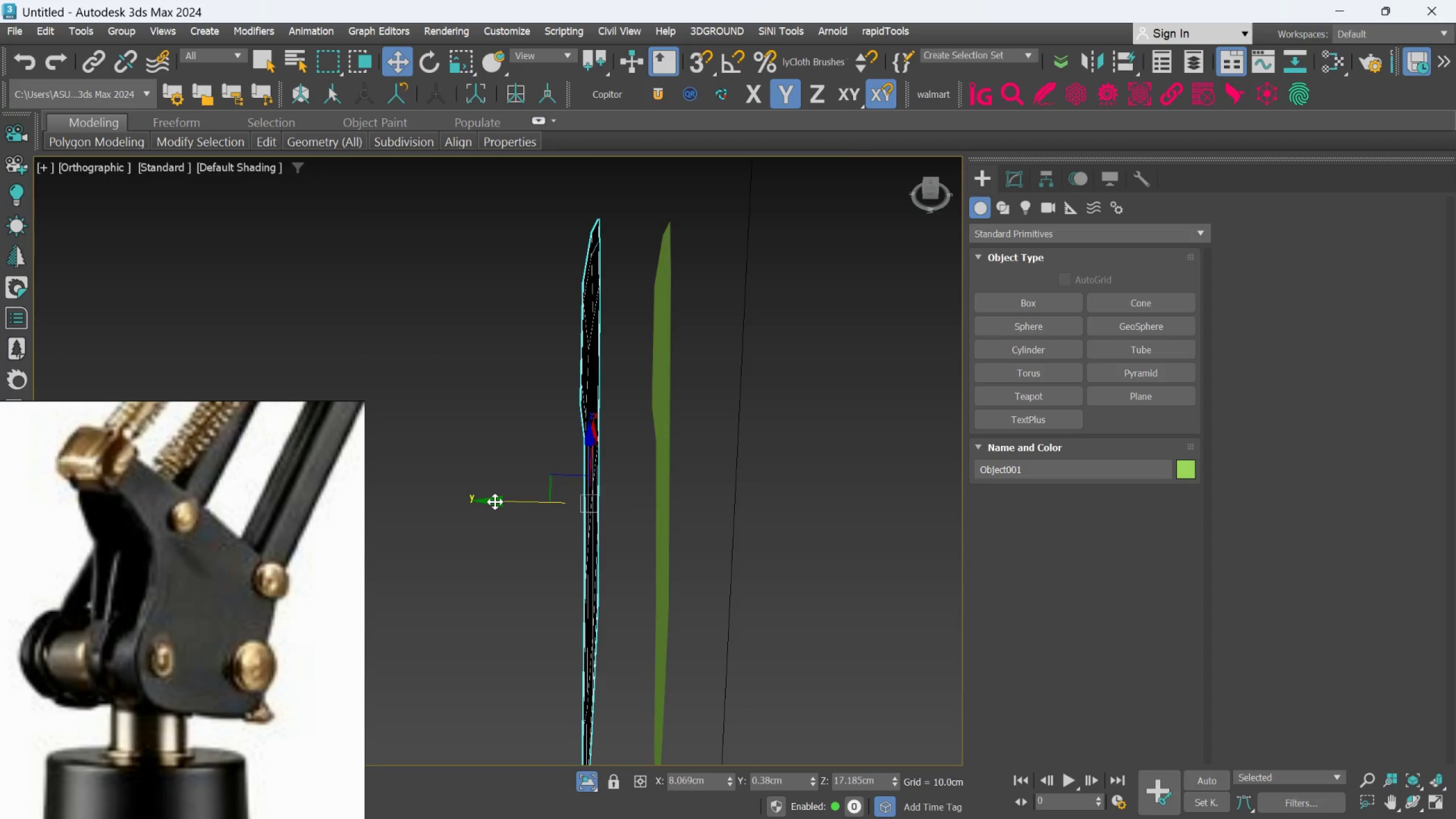 
hold_key(key=AltLeft, duration=1.5)
 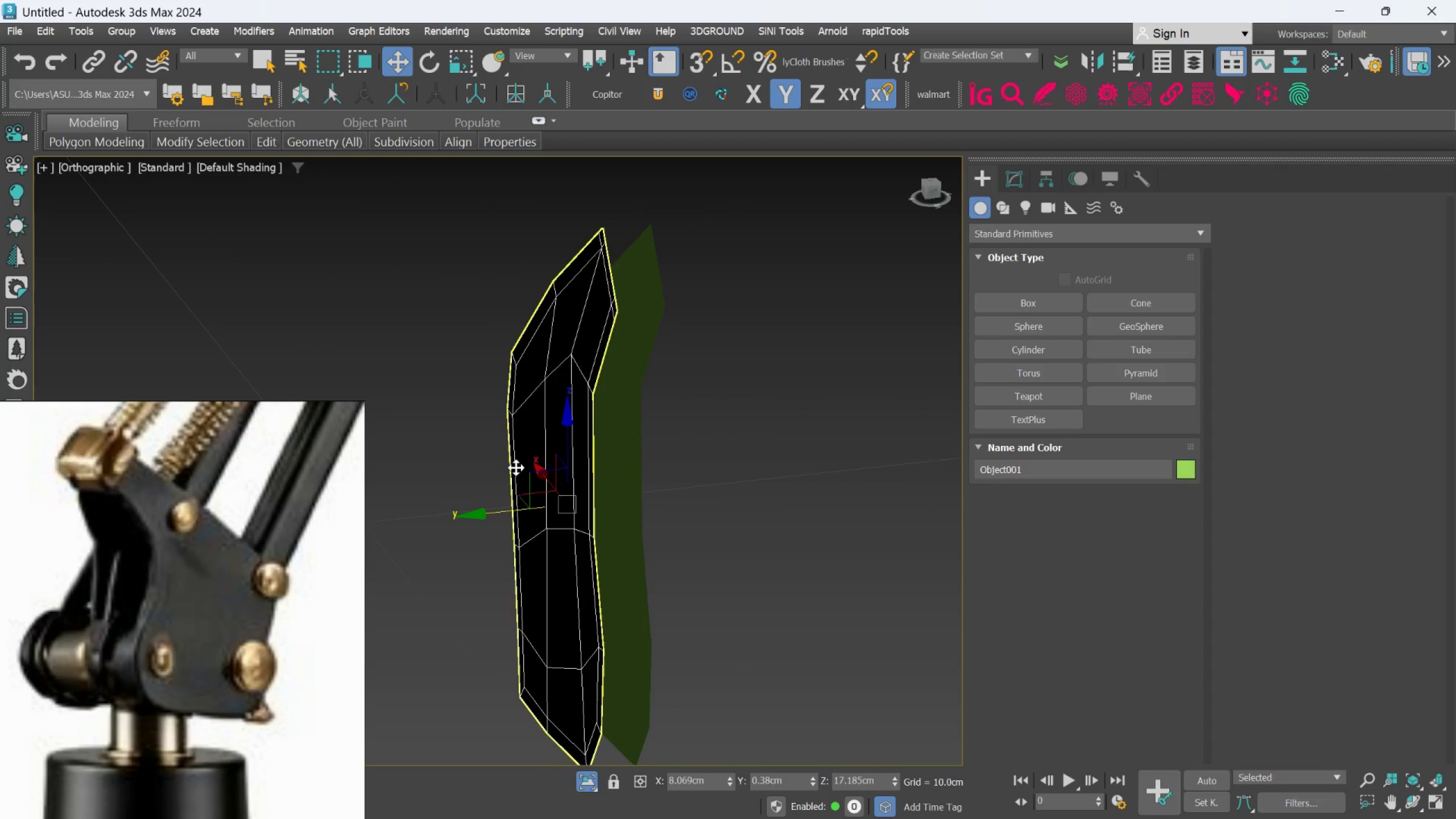 
scroll: coordinate [495, 502], scroll_direction: down, amount: 1.0
 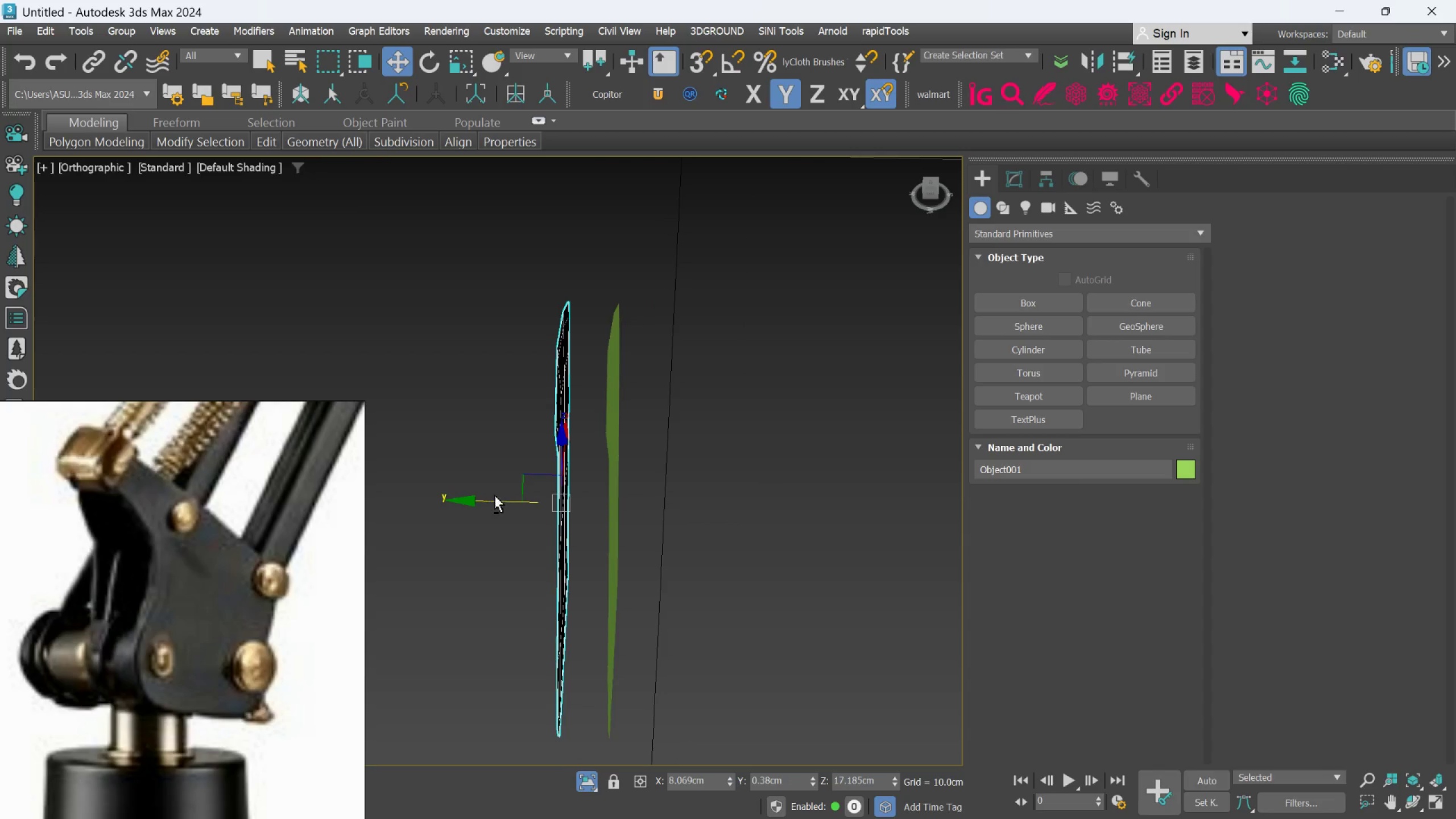 
hold_key(key=AltLeft, duration=0.41)
 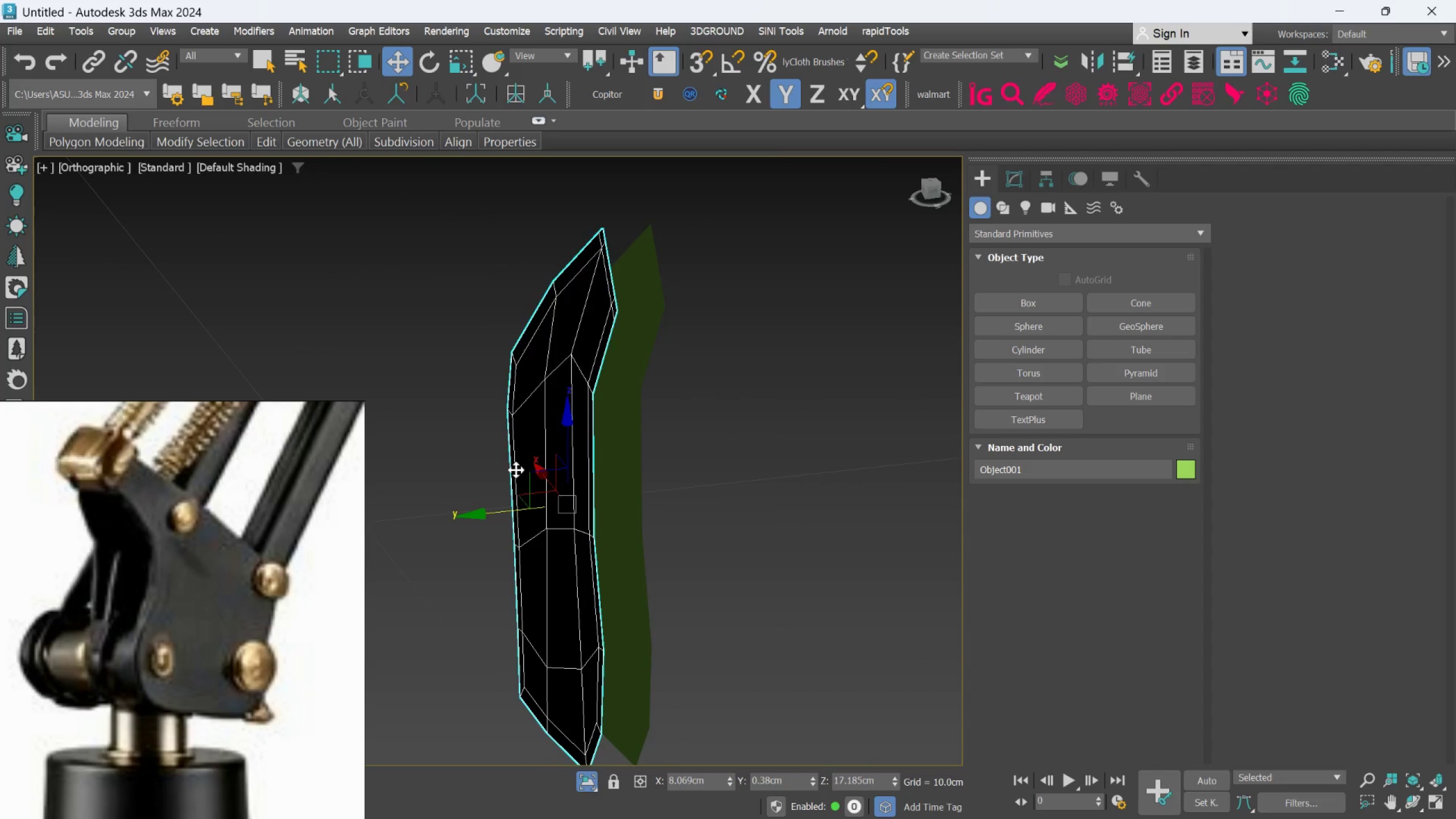 
hold_key(key=AltLeft, duration=0.47)
 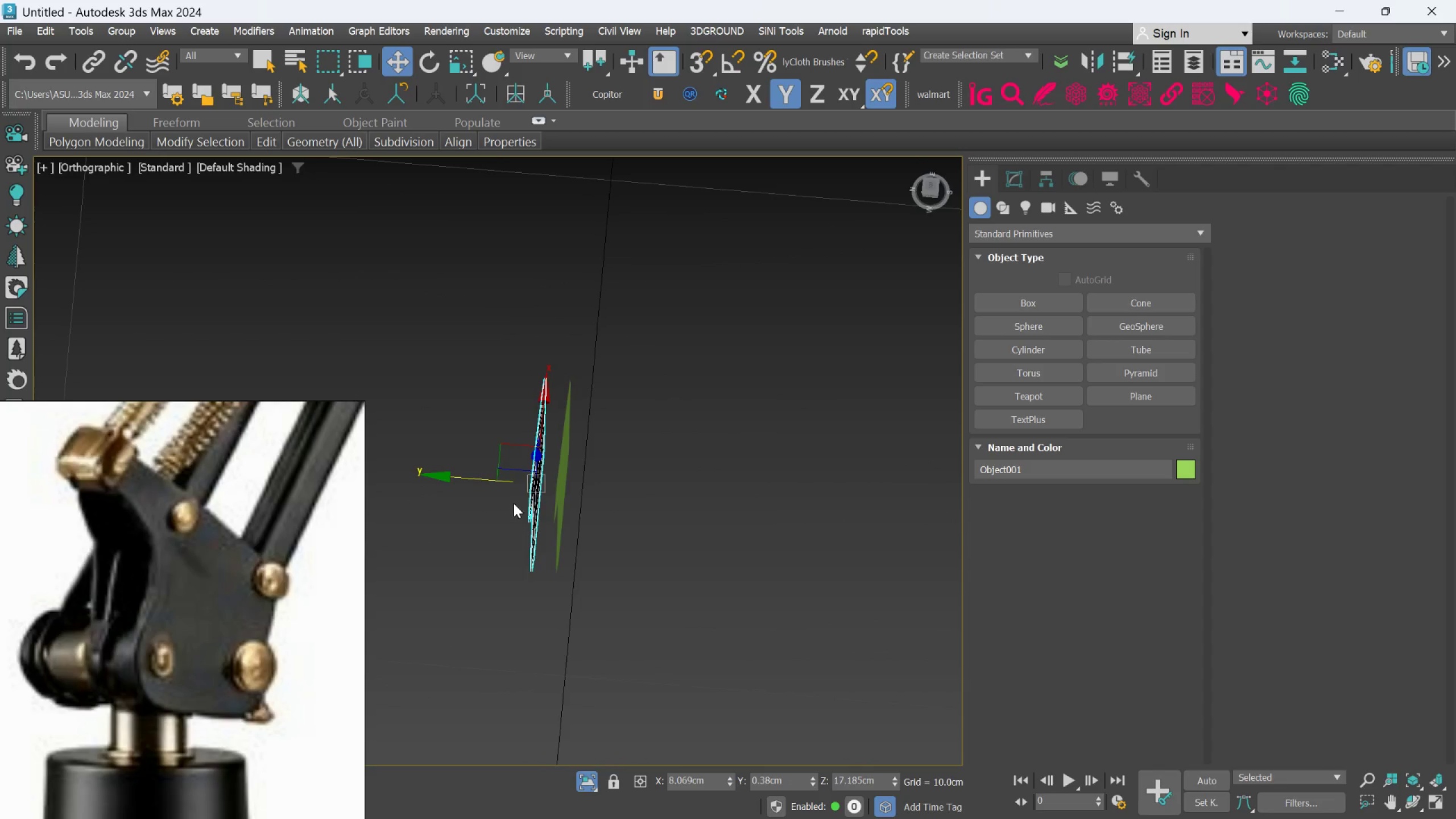 
scroll: coordinate [515, 471], scroll_direction: down, amount: 2.0
 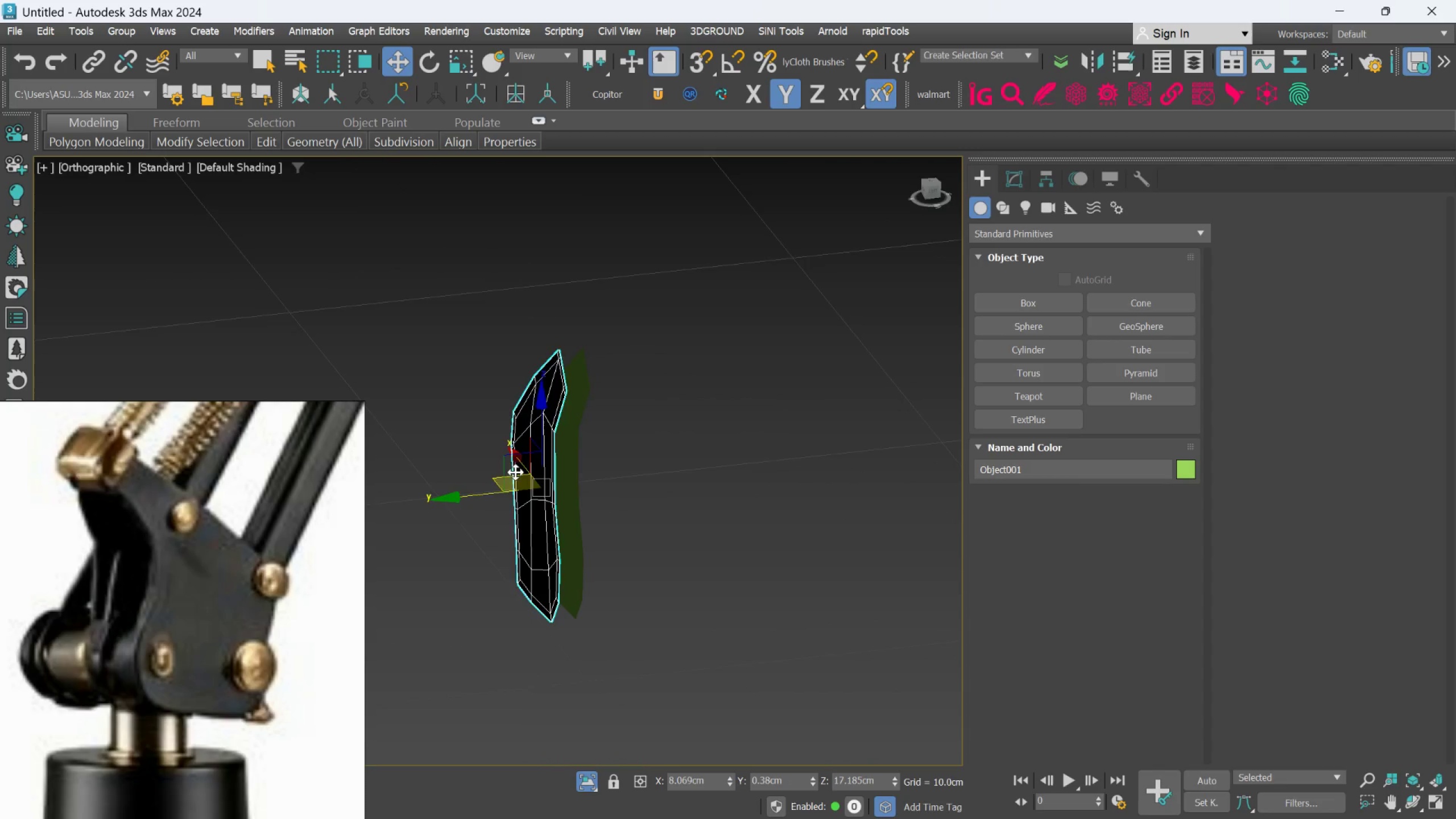 
scroll: coordinate [514, 503], scroll_direction: up, amount: 2.0
 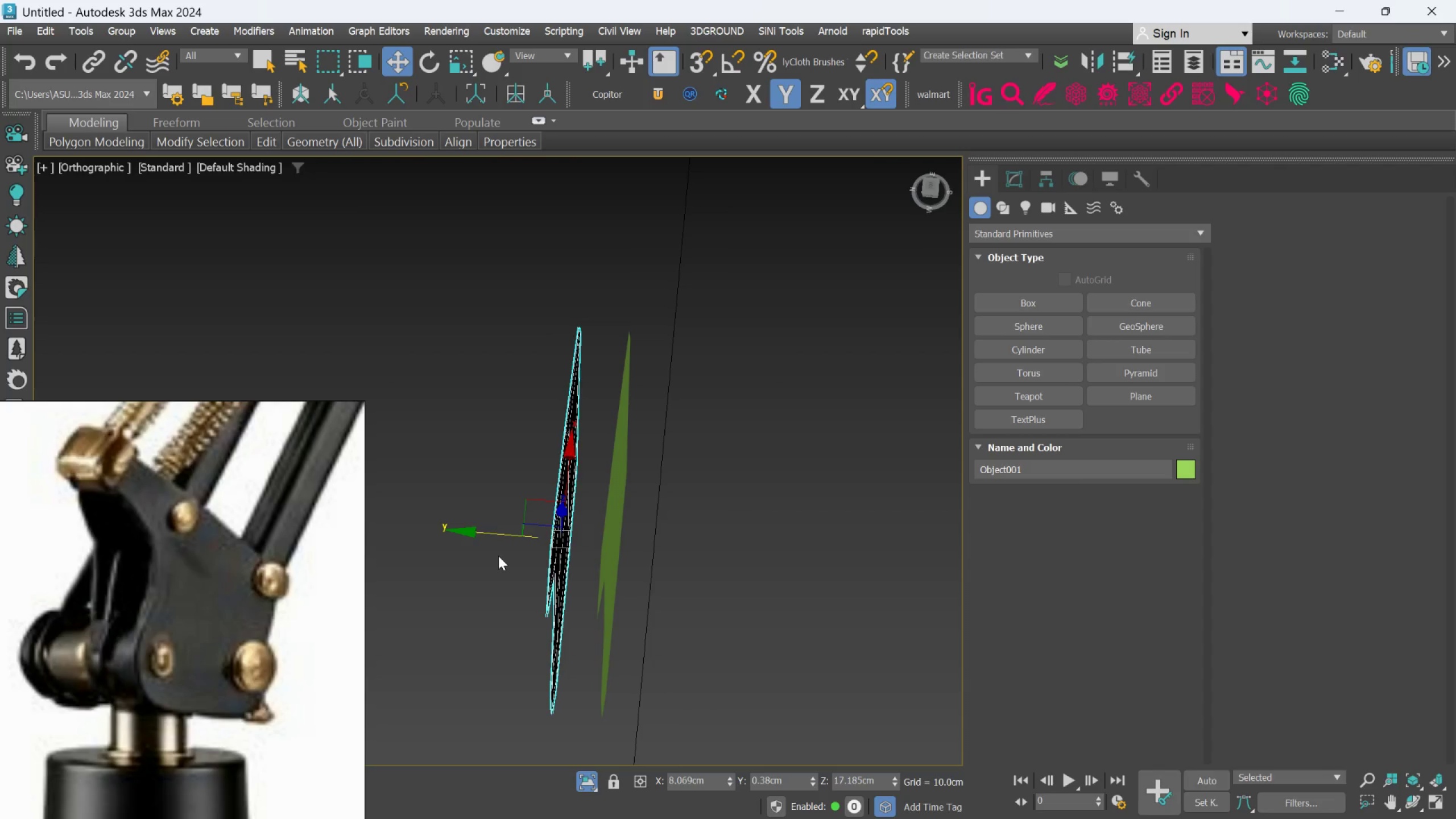 
wait(9.63)
 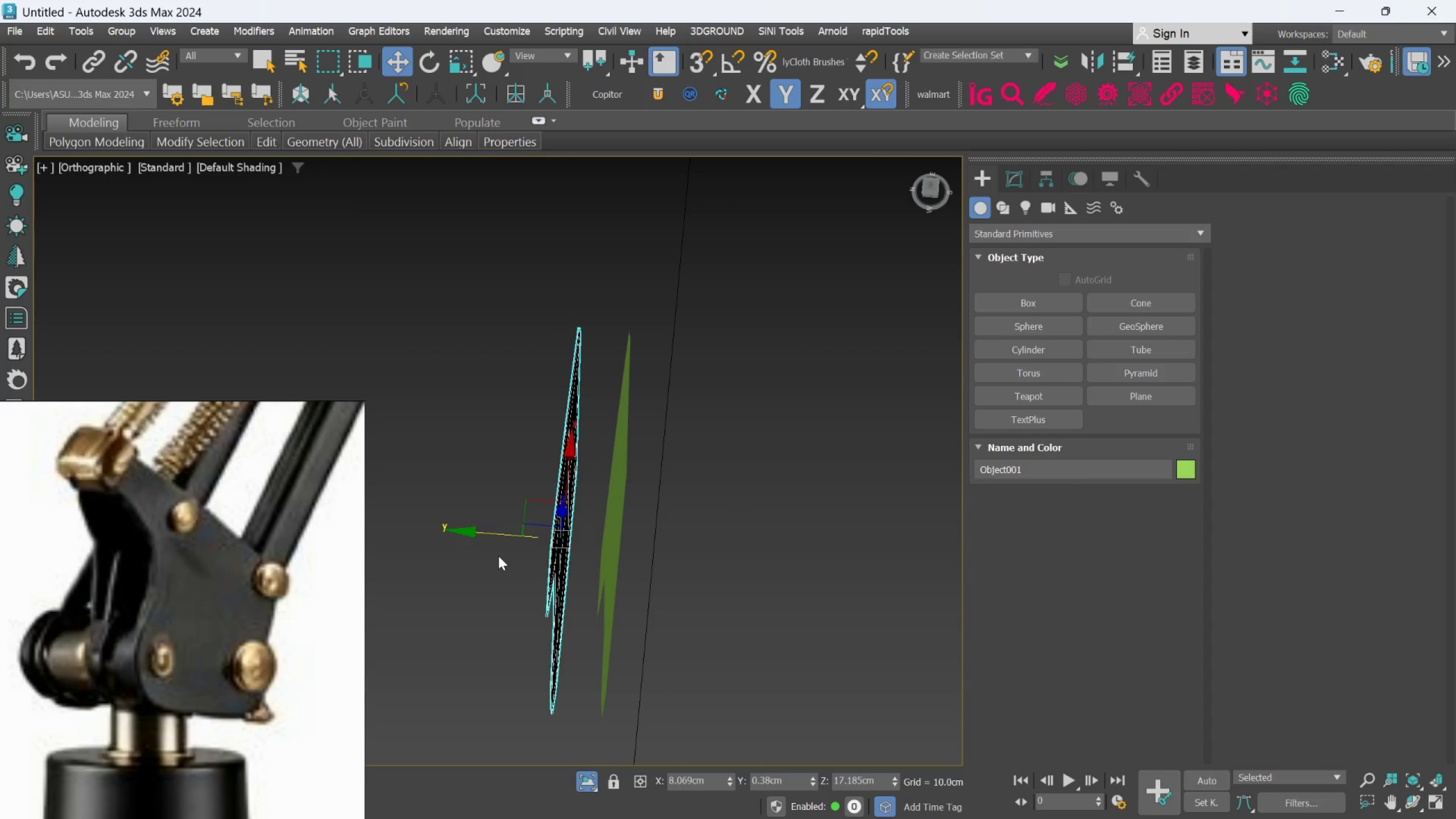 
left_click_drag(start_coordinate=[511, 536], to_coordinate=[499, 536])
 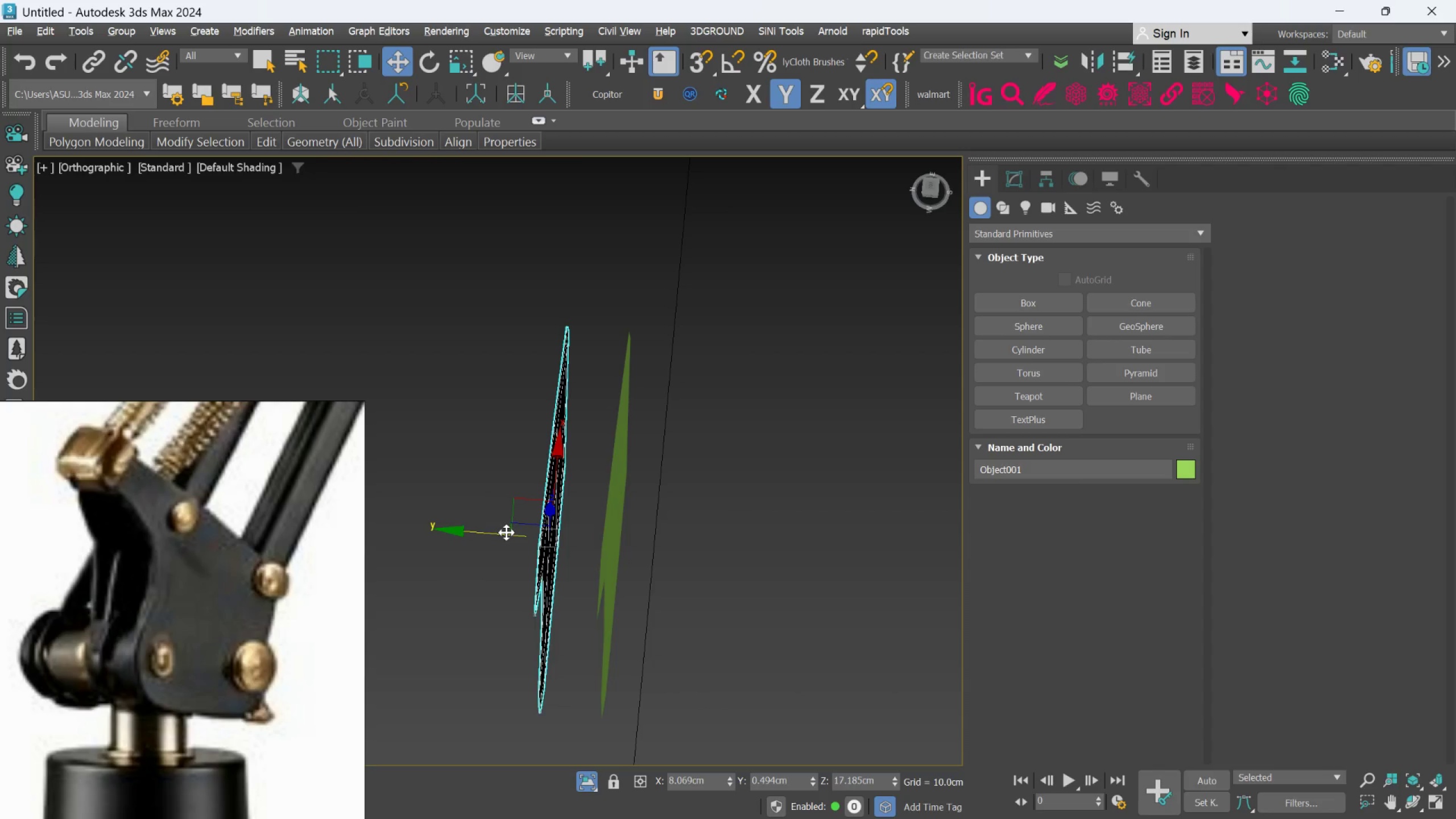 
hold_key(key=AltLeft, duration=0.56)
 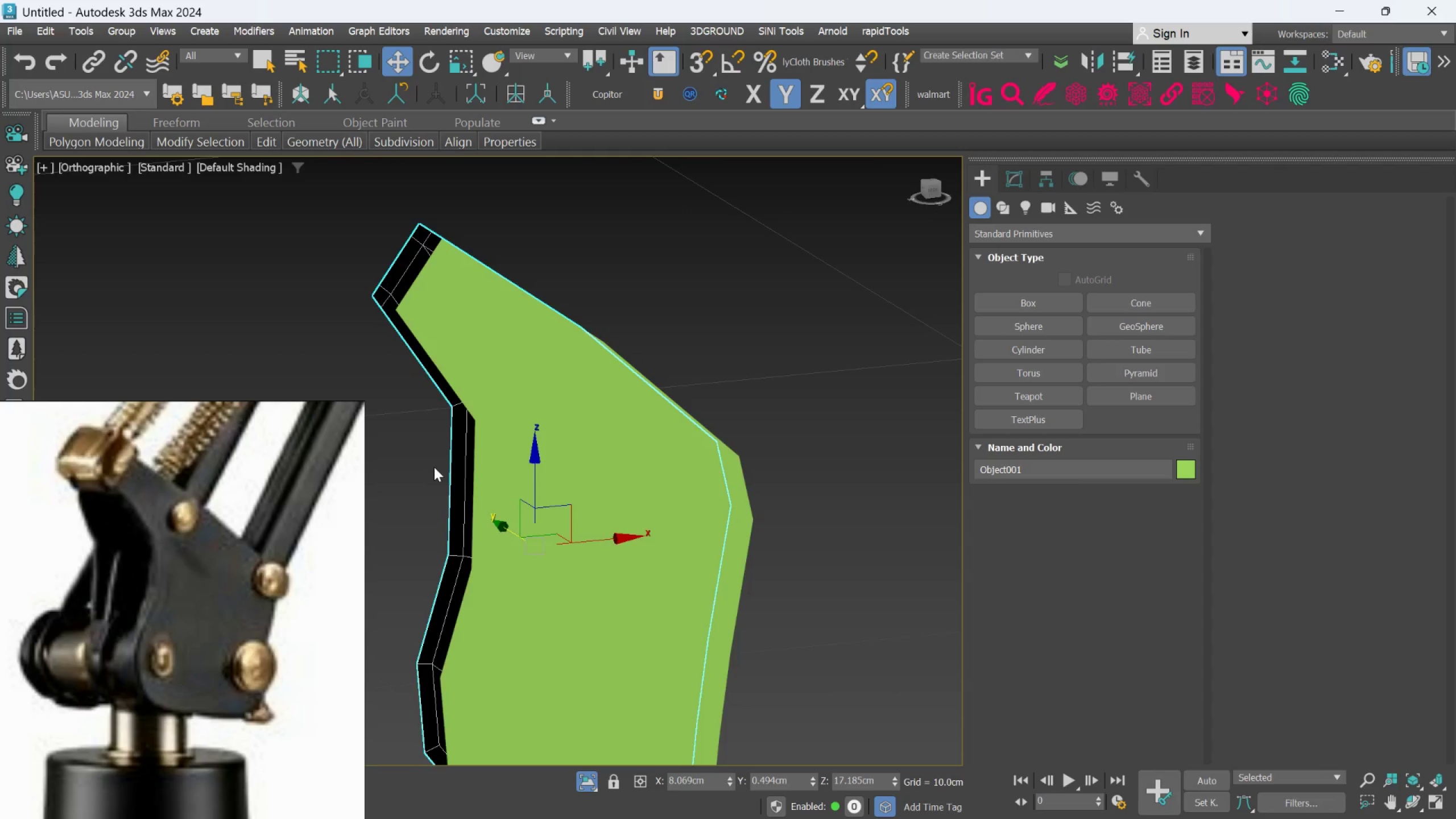 
hold_key(key=AltLeft, duration=1.14)
 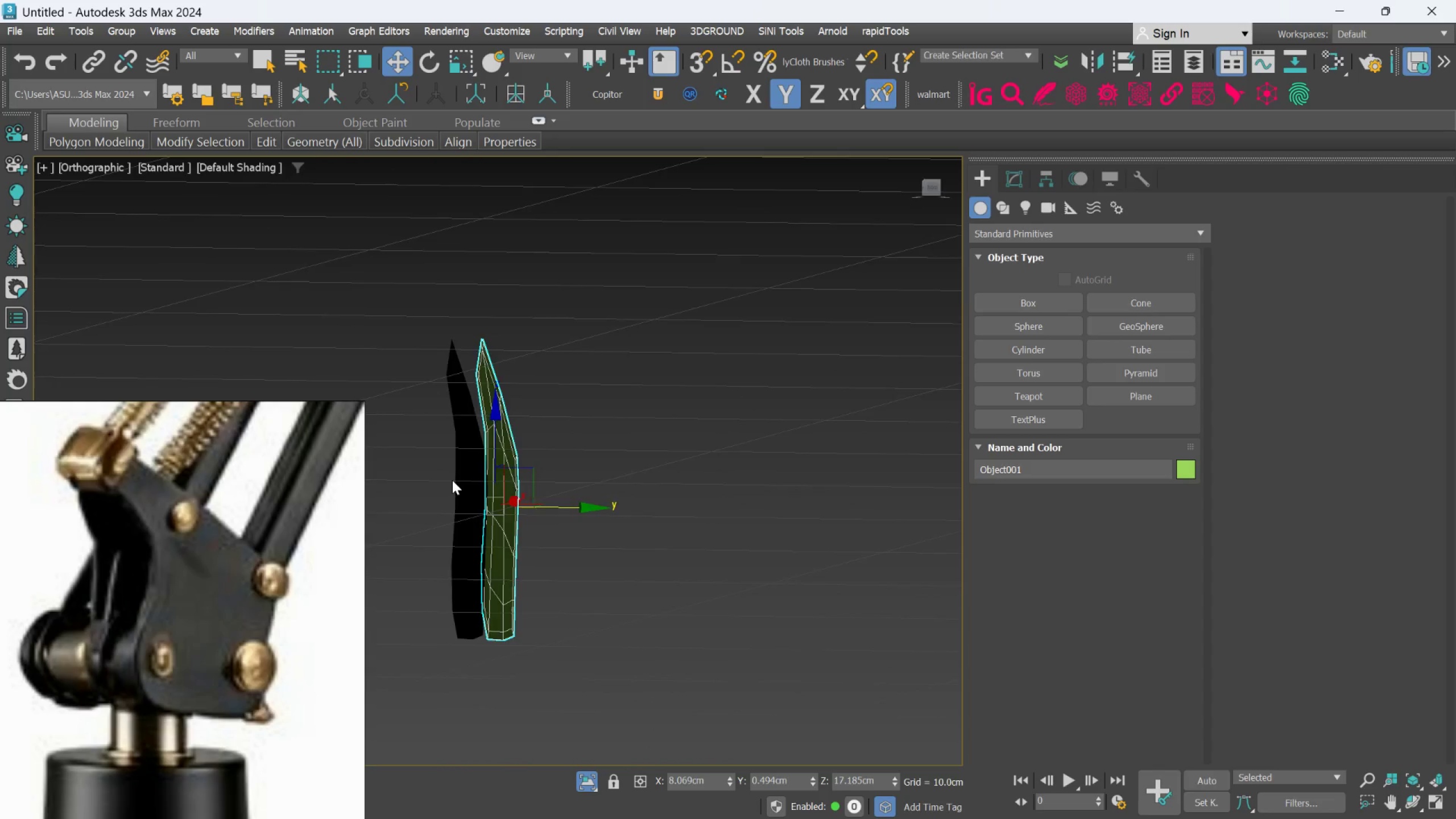 
scroll: coordinate [434, 467], scroll_direction: down, amount: 2.0
 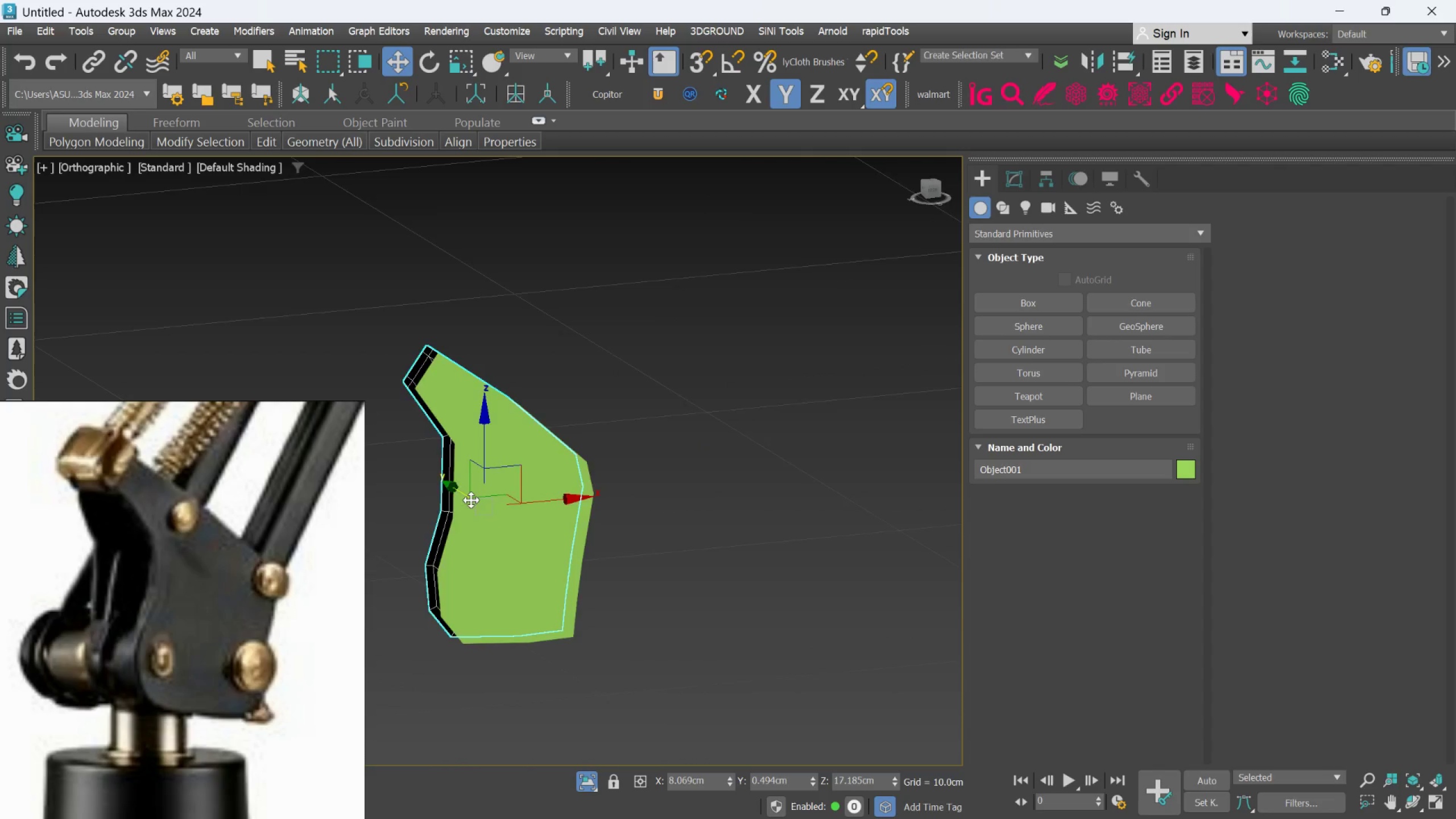 
hold_key(key=AltLeft, duration=0.8)
 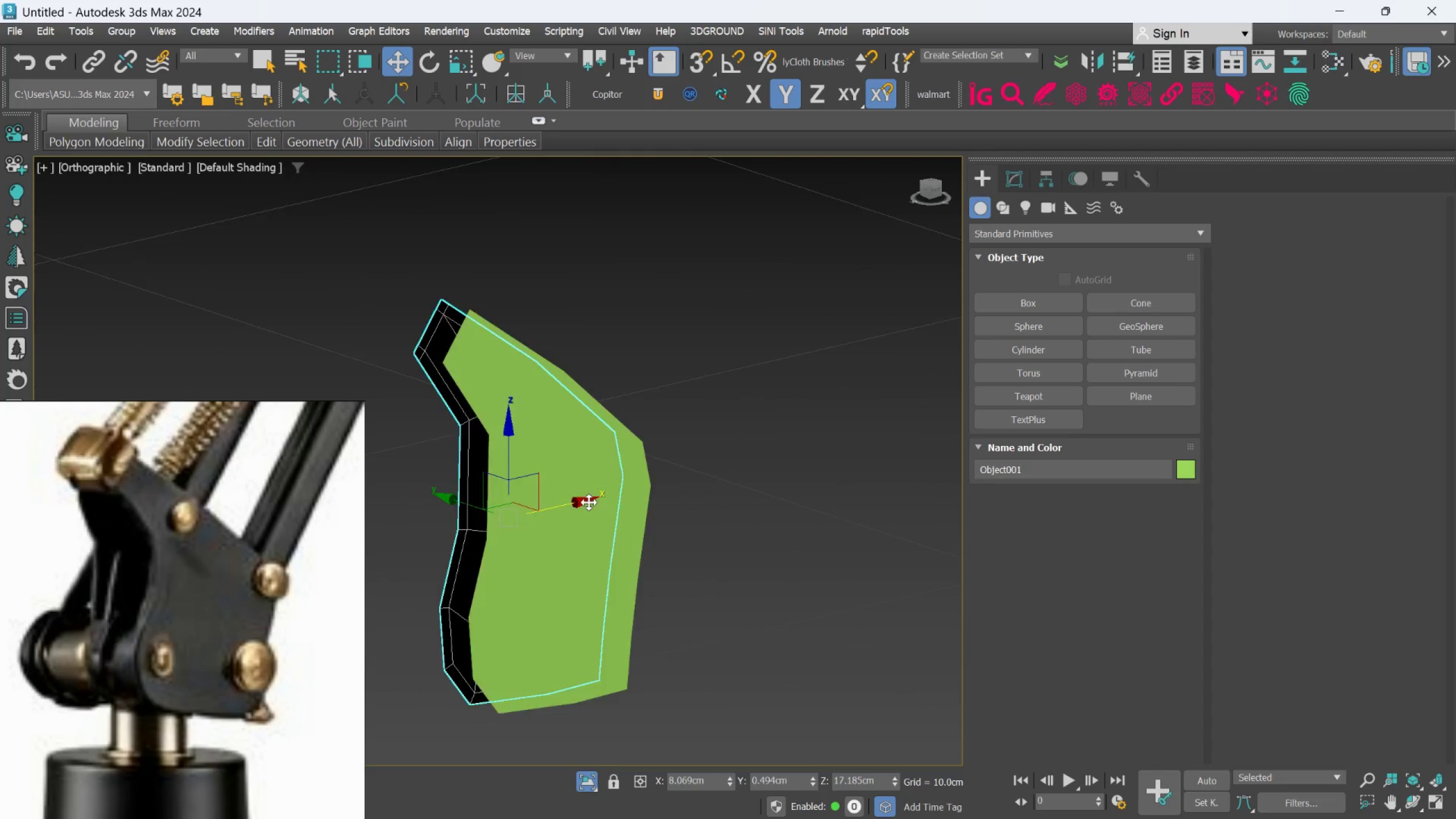 
scroll: coordinate [452, 480], scroll_direction: up, amount: 1.0
 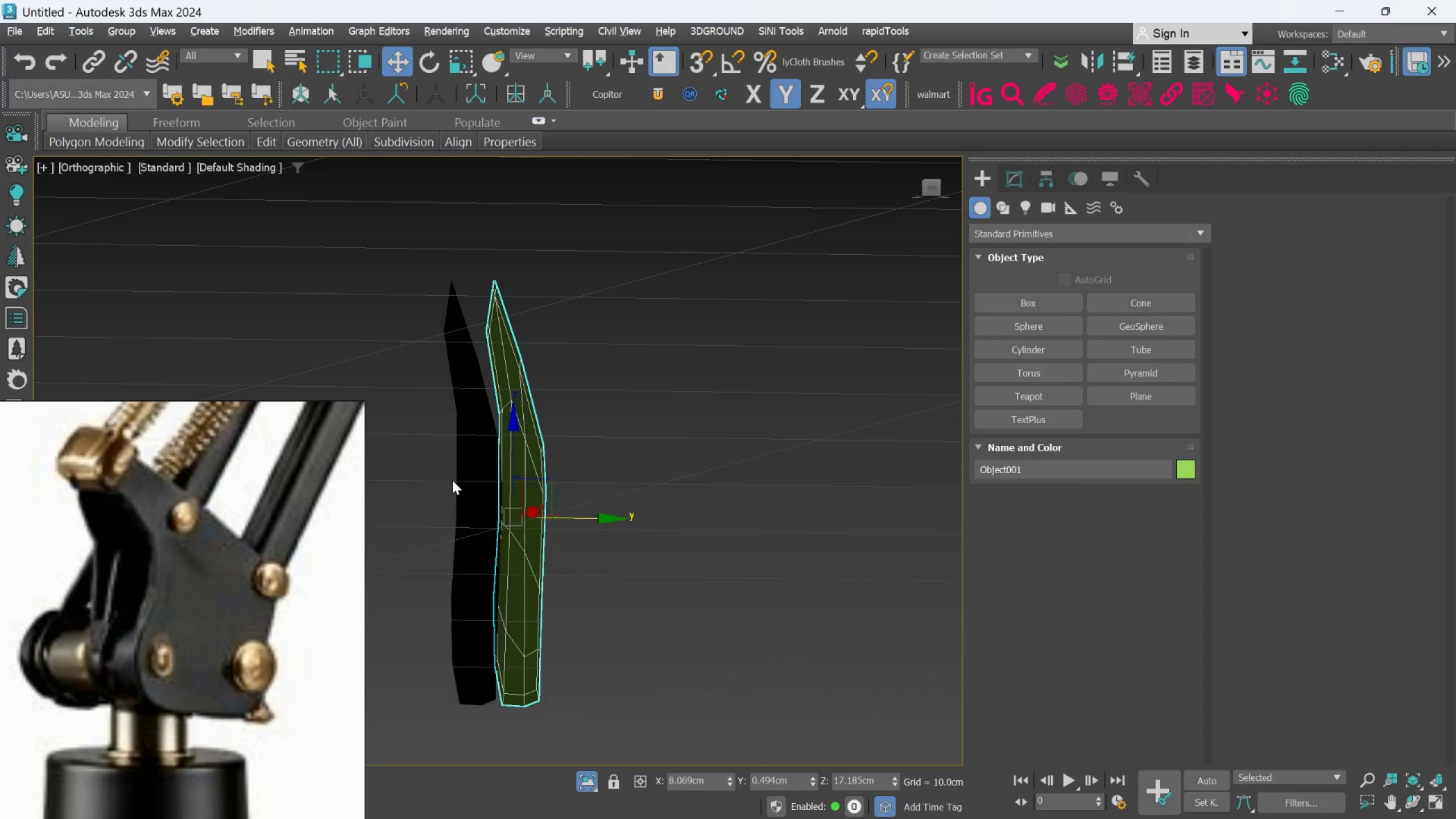 
key(Alt+AltLeft)
 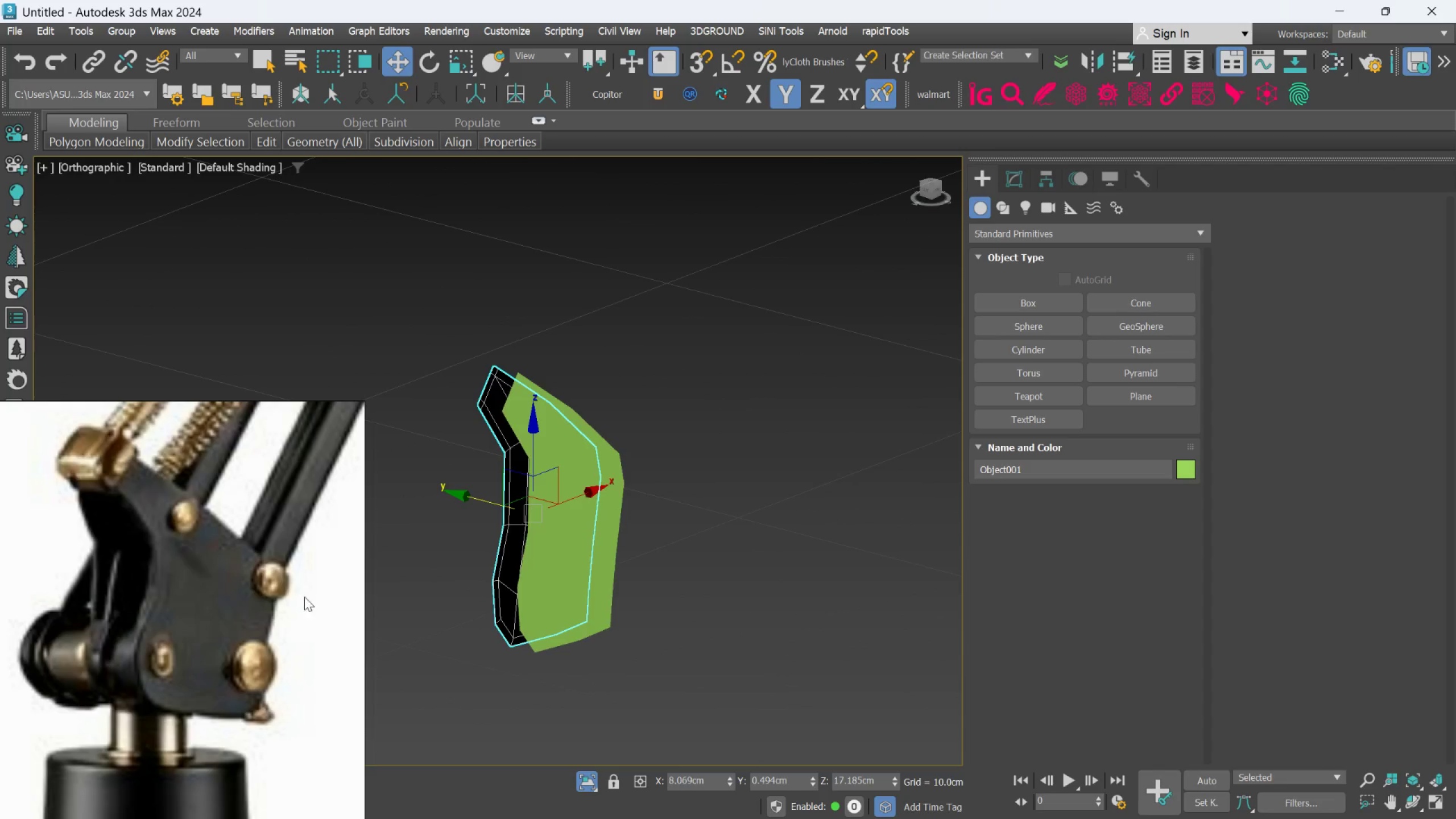 
scroll: coordinate [267, 633], scroll_direction: down, amount: 9.0
 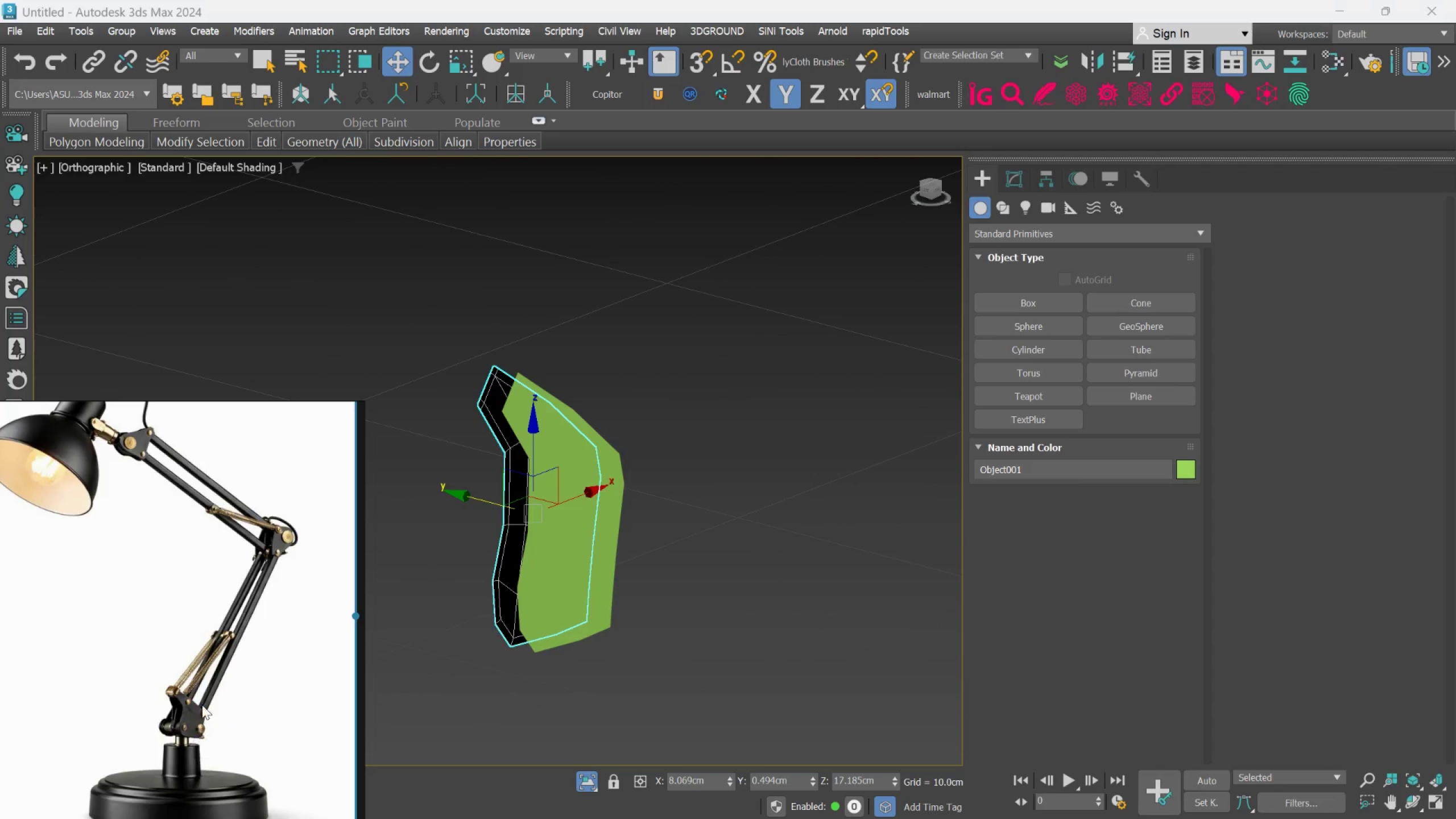 
scroll: coordinate [205, 640], scroll_direction: none, amount: 0.0
 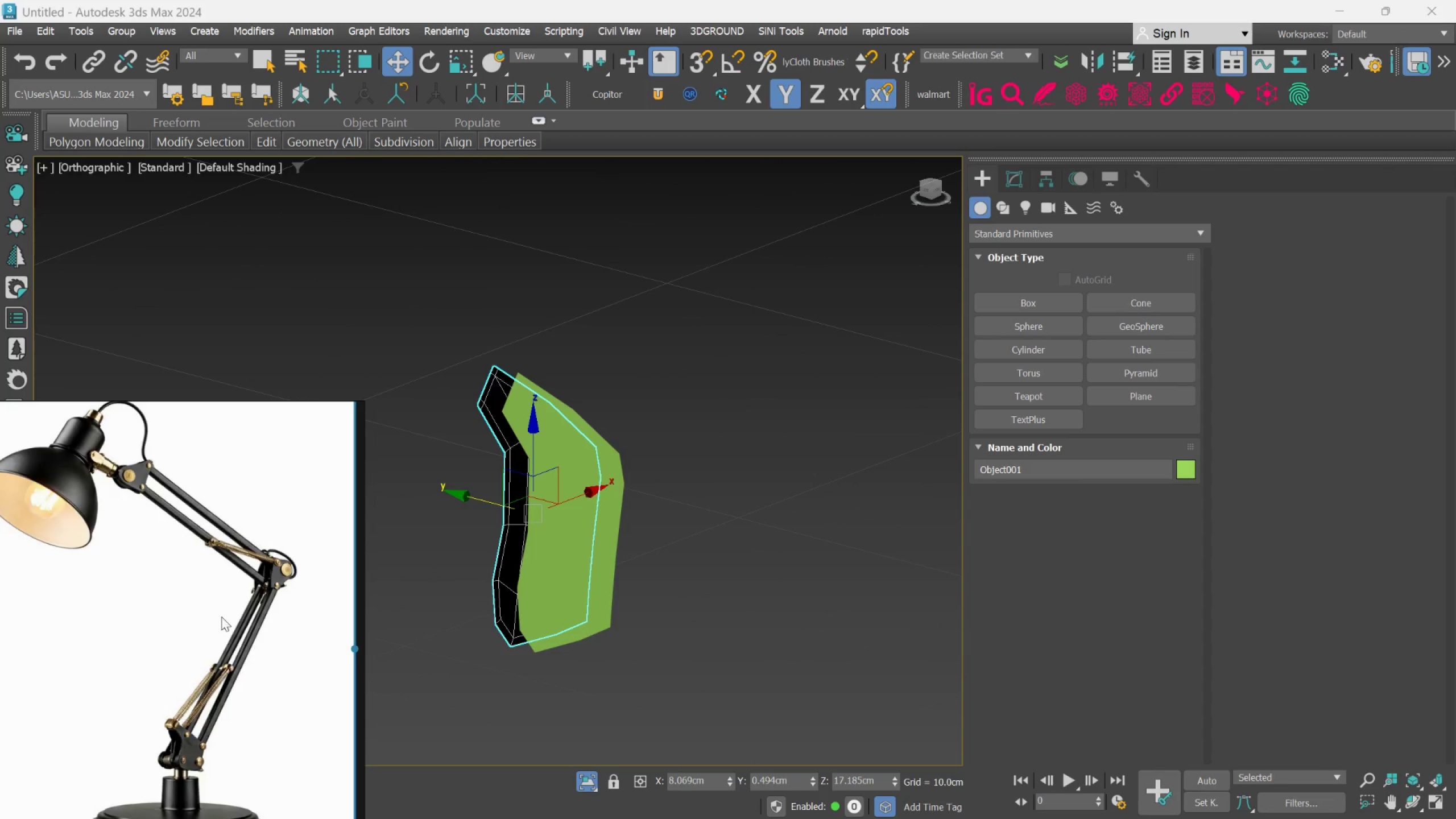 
scroll: coordinate [268, 601], scroll_direction: up, amount: 5.0
 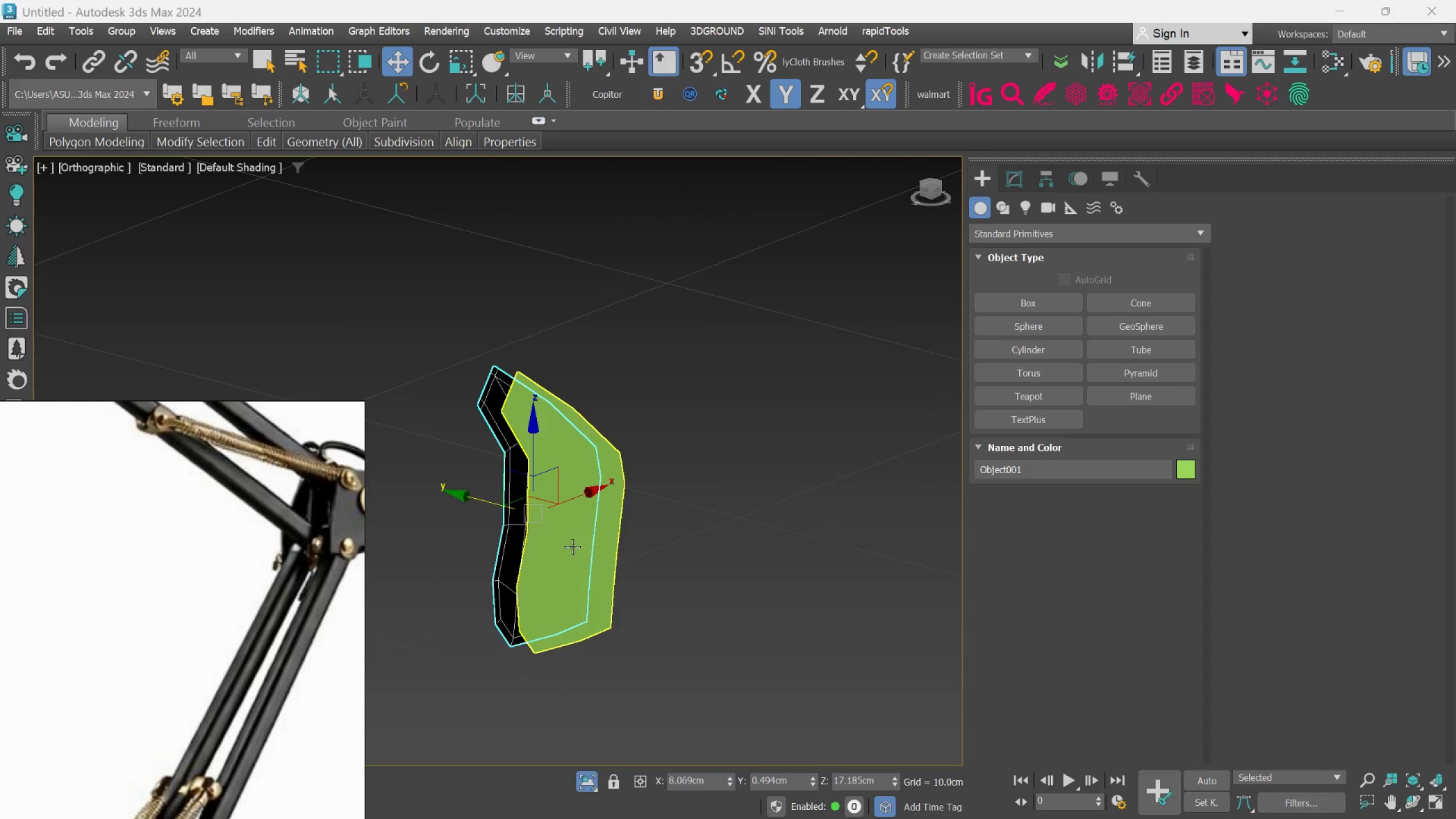 
hold_key(key=AltLeft, duration=0.42)
 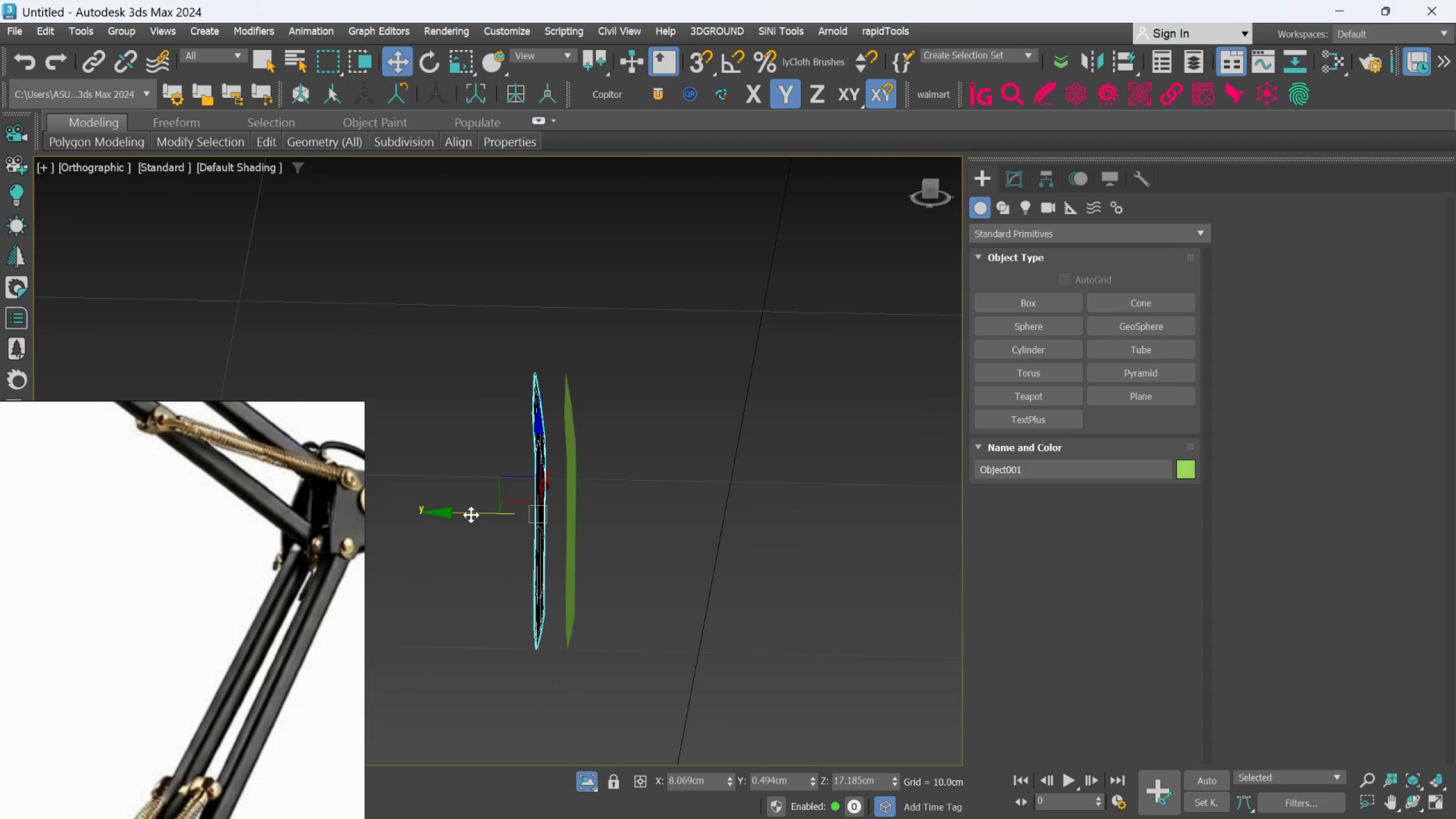 
left_click_drag(start_coordinate=[471, 515], to_coordinate=[462, 514])
 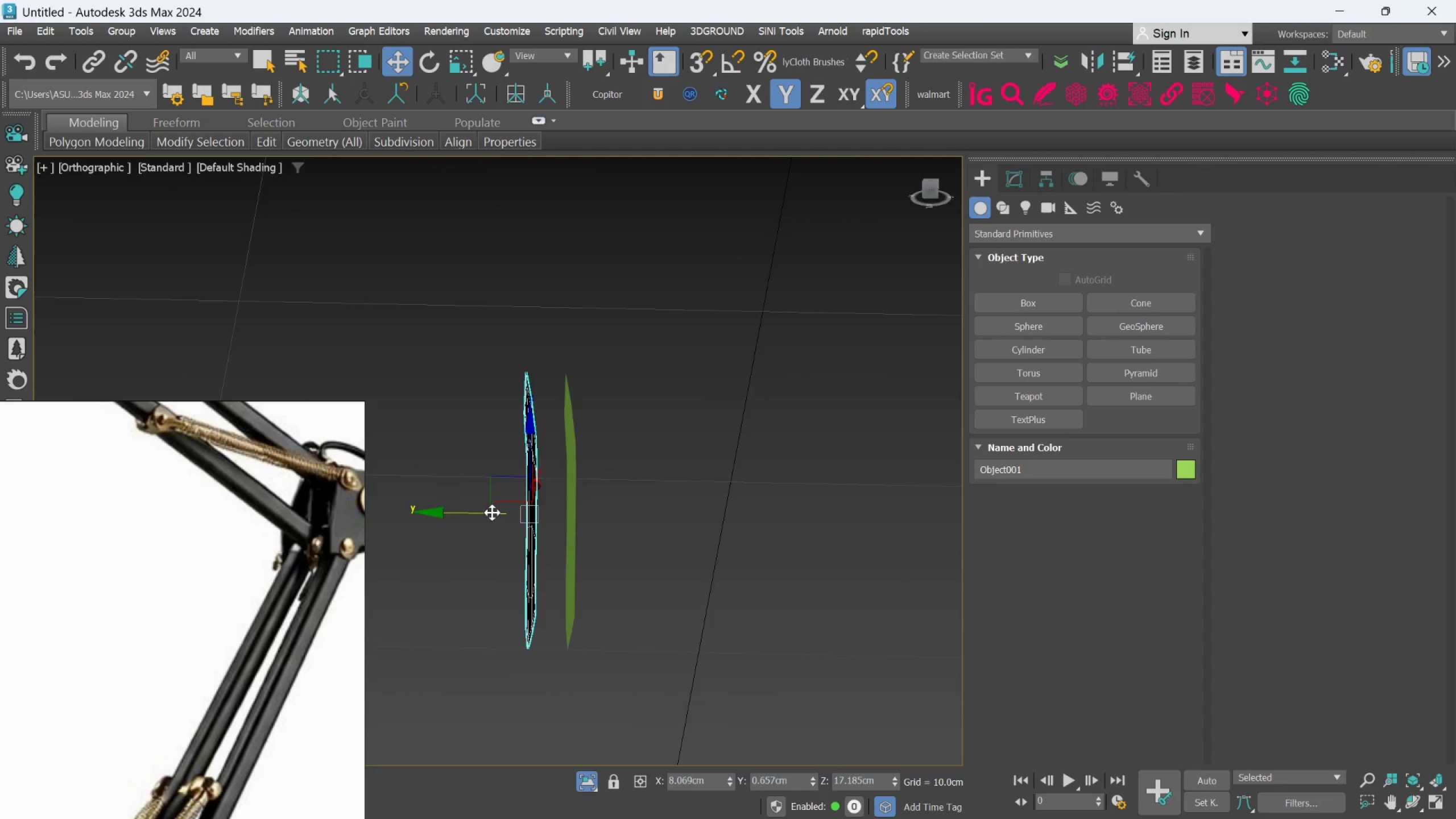 
hold_key(key=AltLeft, duration=0.75)
 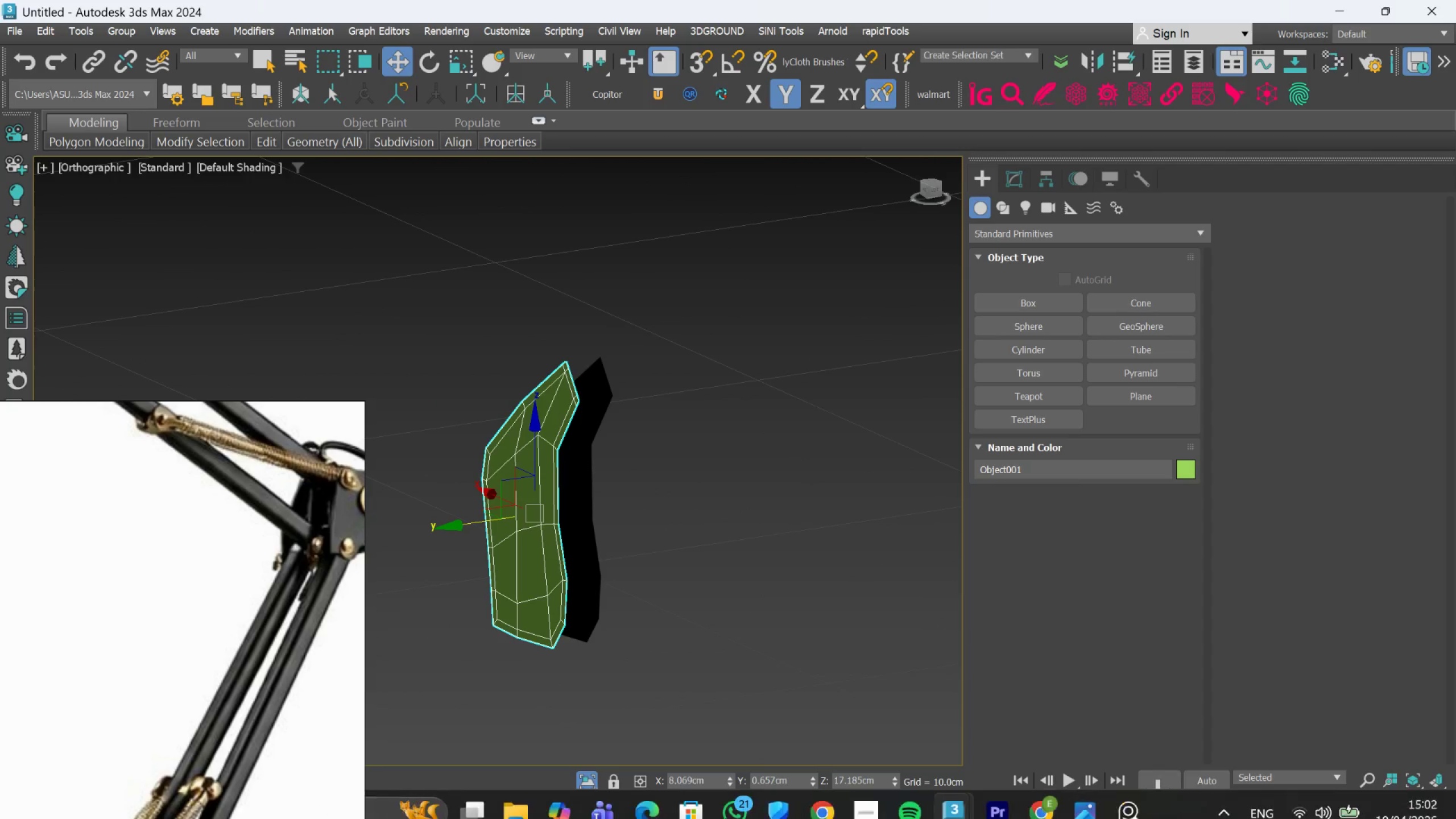 
hold_key(key=AltLeft, duration=11.09)
left_click([841, 726])